 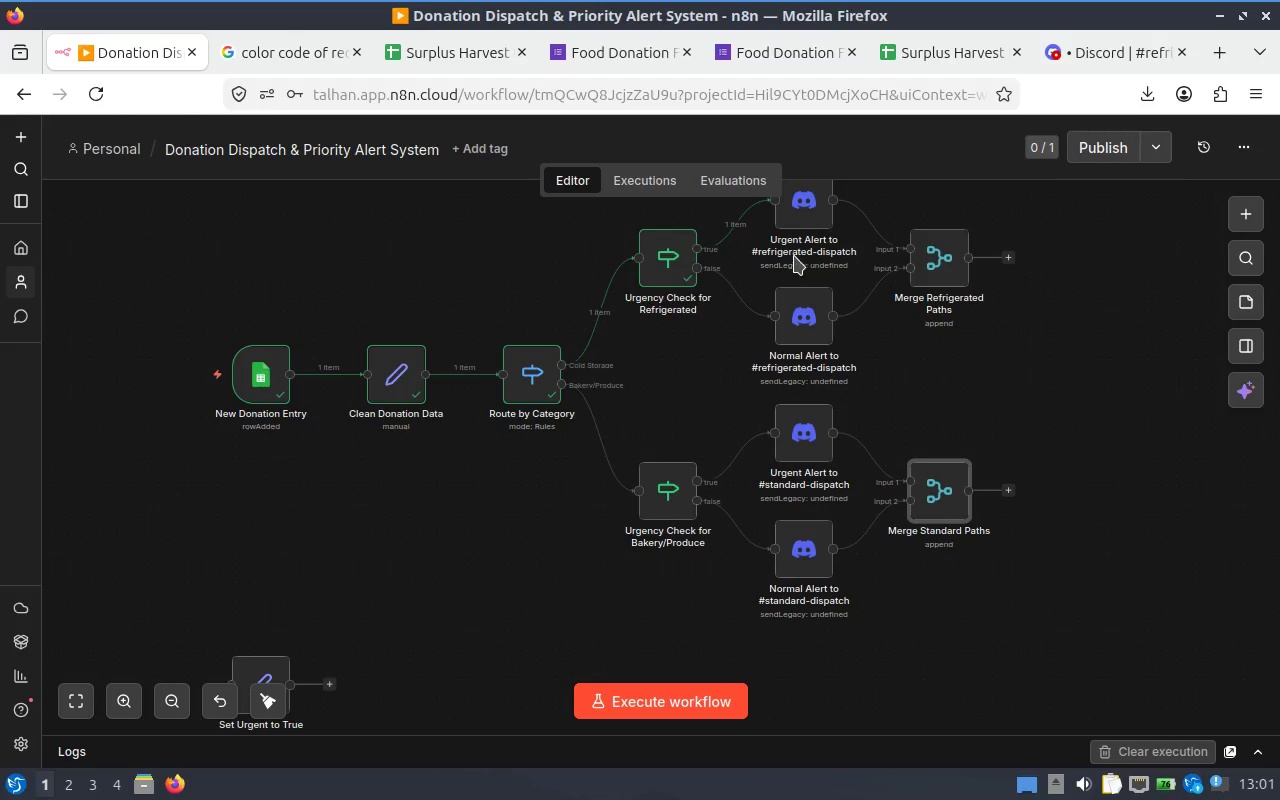 
scroll: coordinate [1132, 301], scroll_direction: up, amount: 1.0
 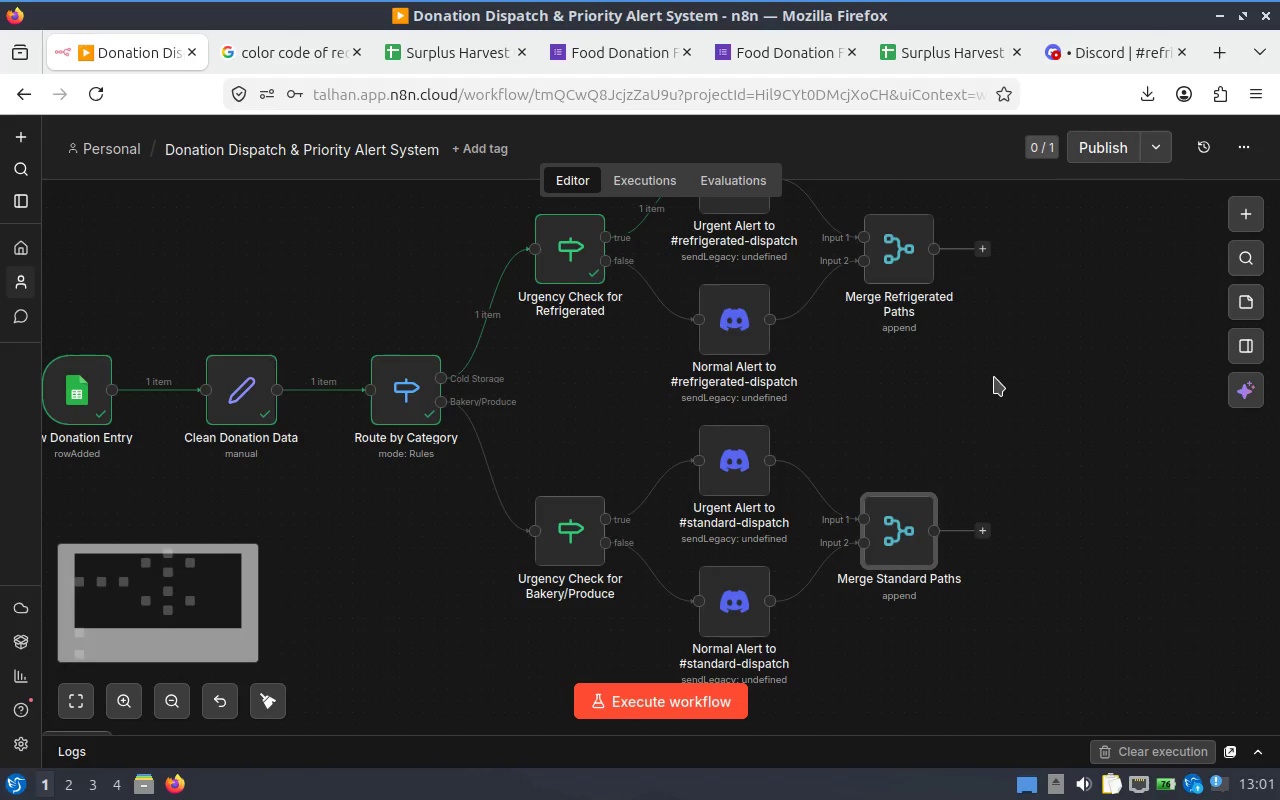 
hold_key(key=ControlLeft, duration=0.9)
left_click_drag(start_coordinate=[1015, 428], to_coordinate=[975, 361])
 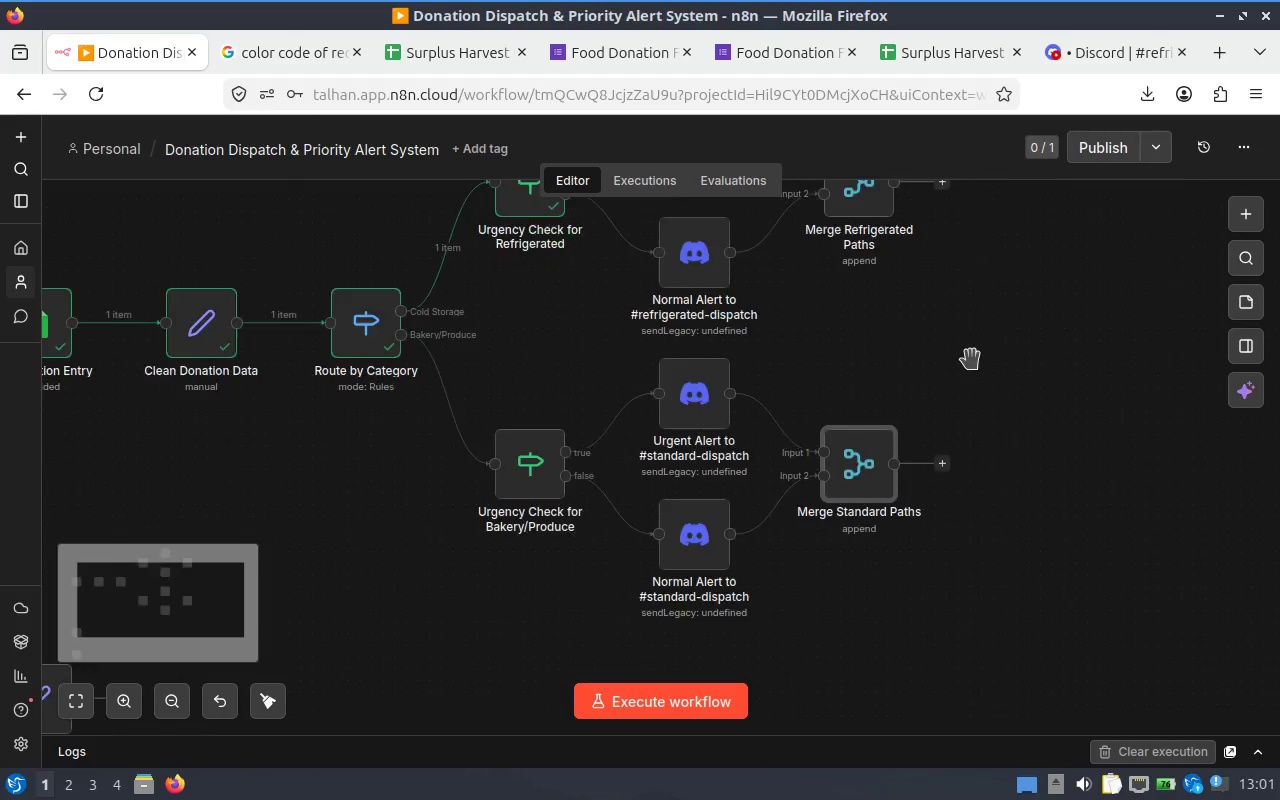 
left_click_drag(start_coordinate=[972, 359], to_coordinate=[969, 349])
 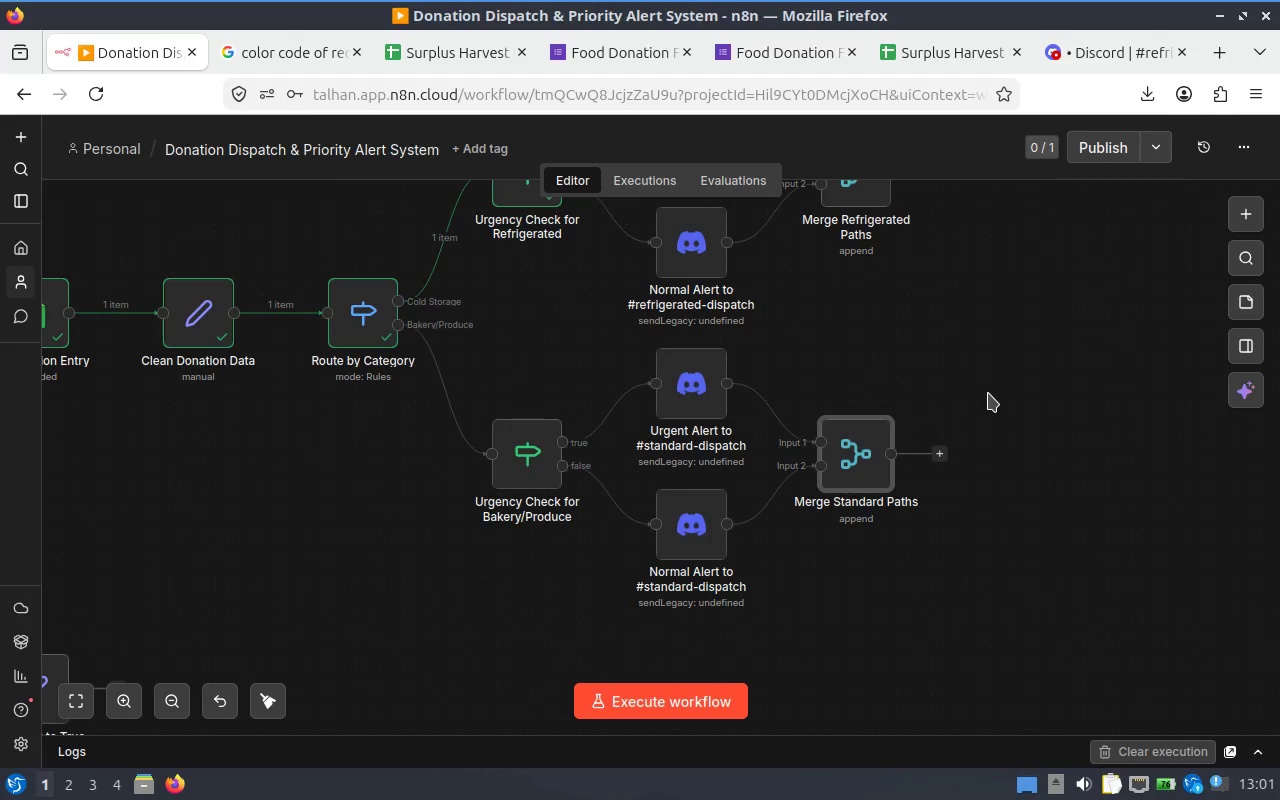 
wait(5.83)
 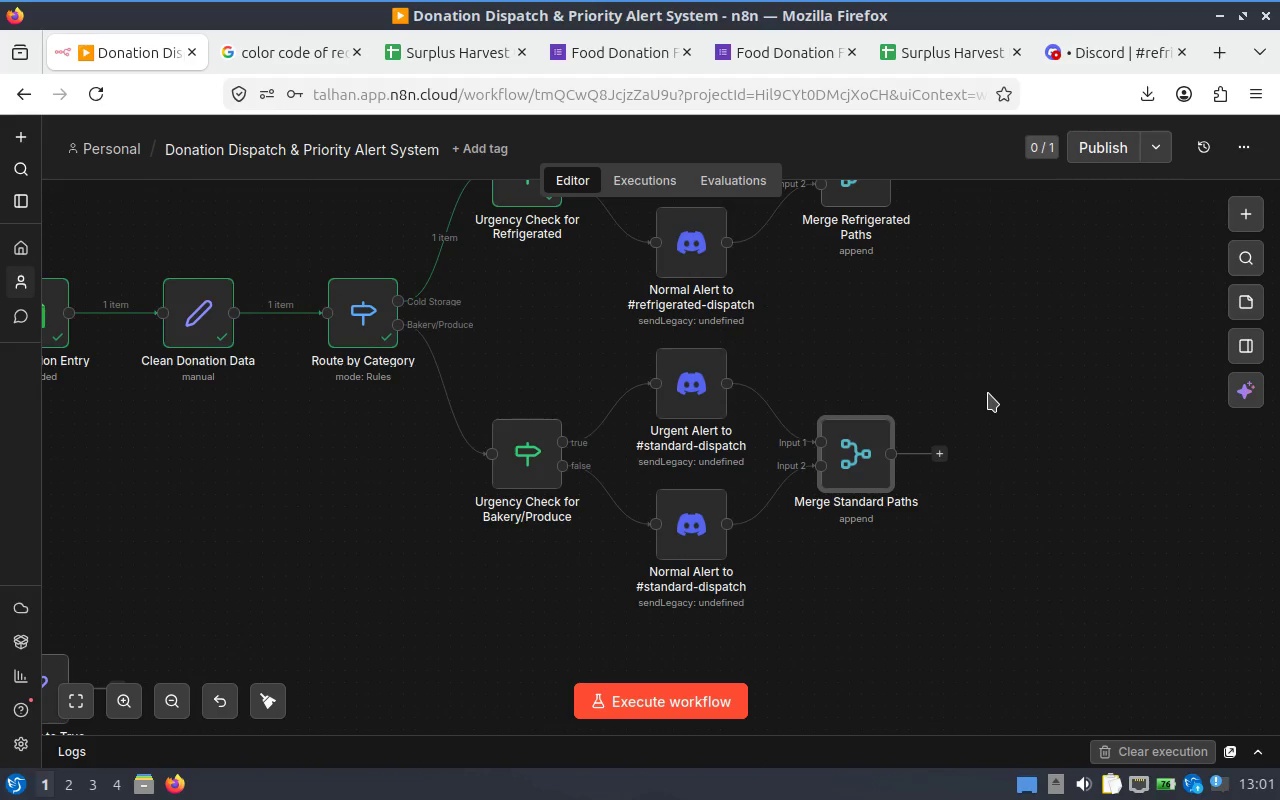 
key(Control+ControlLeft)
 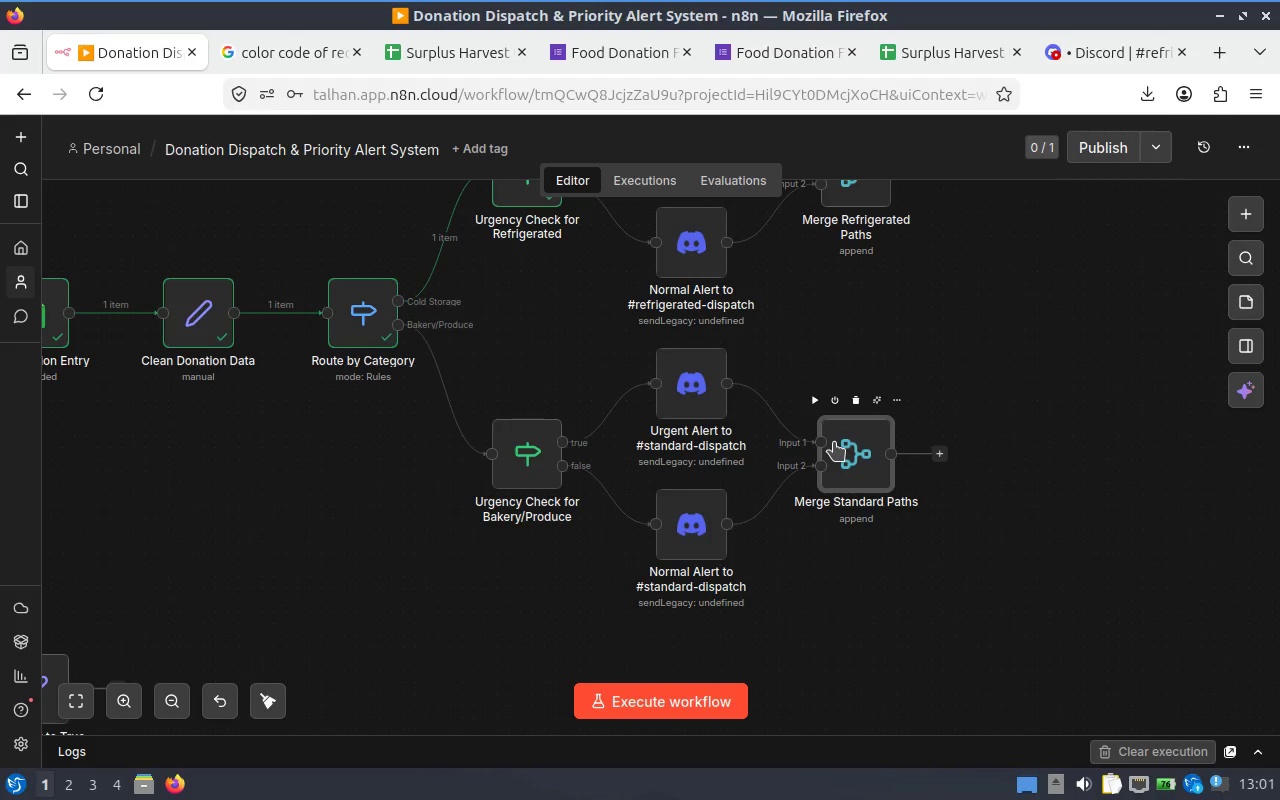 
key(Alt+AltLeft)
 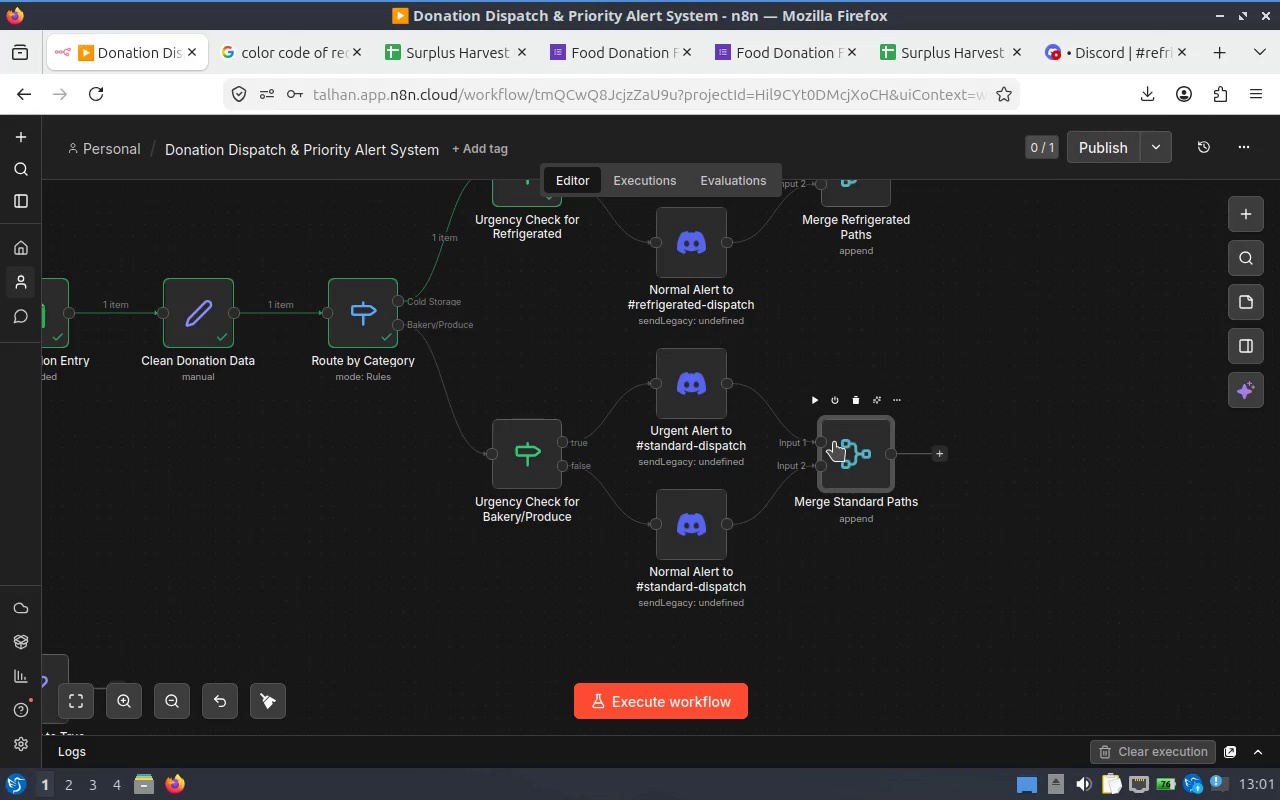 
key(Alt+Tab)